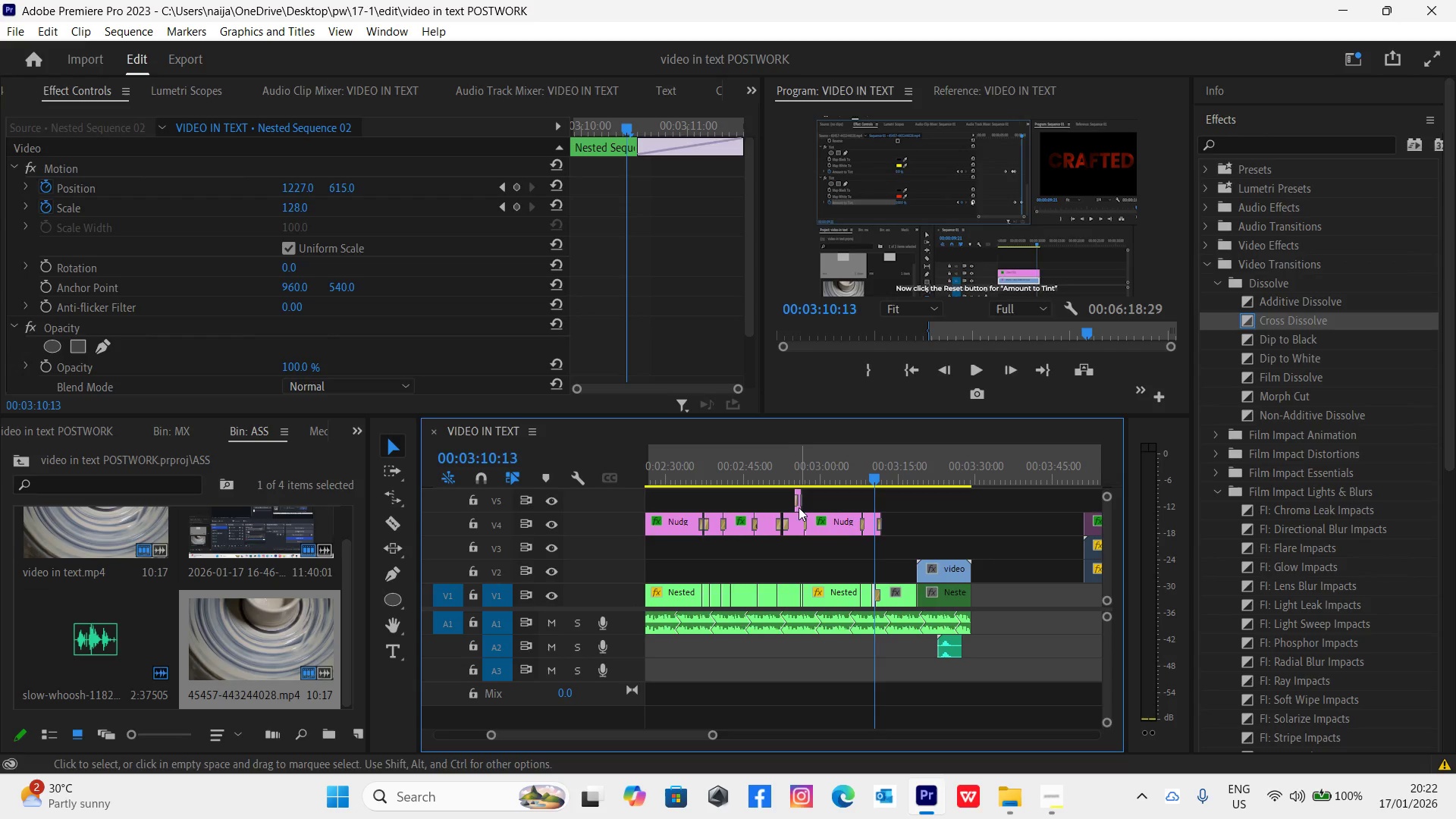 
left_click([797, 507])
 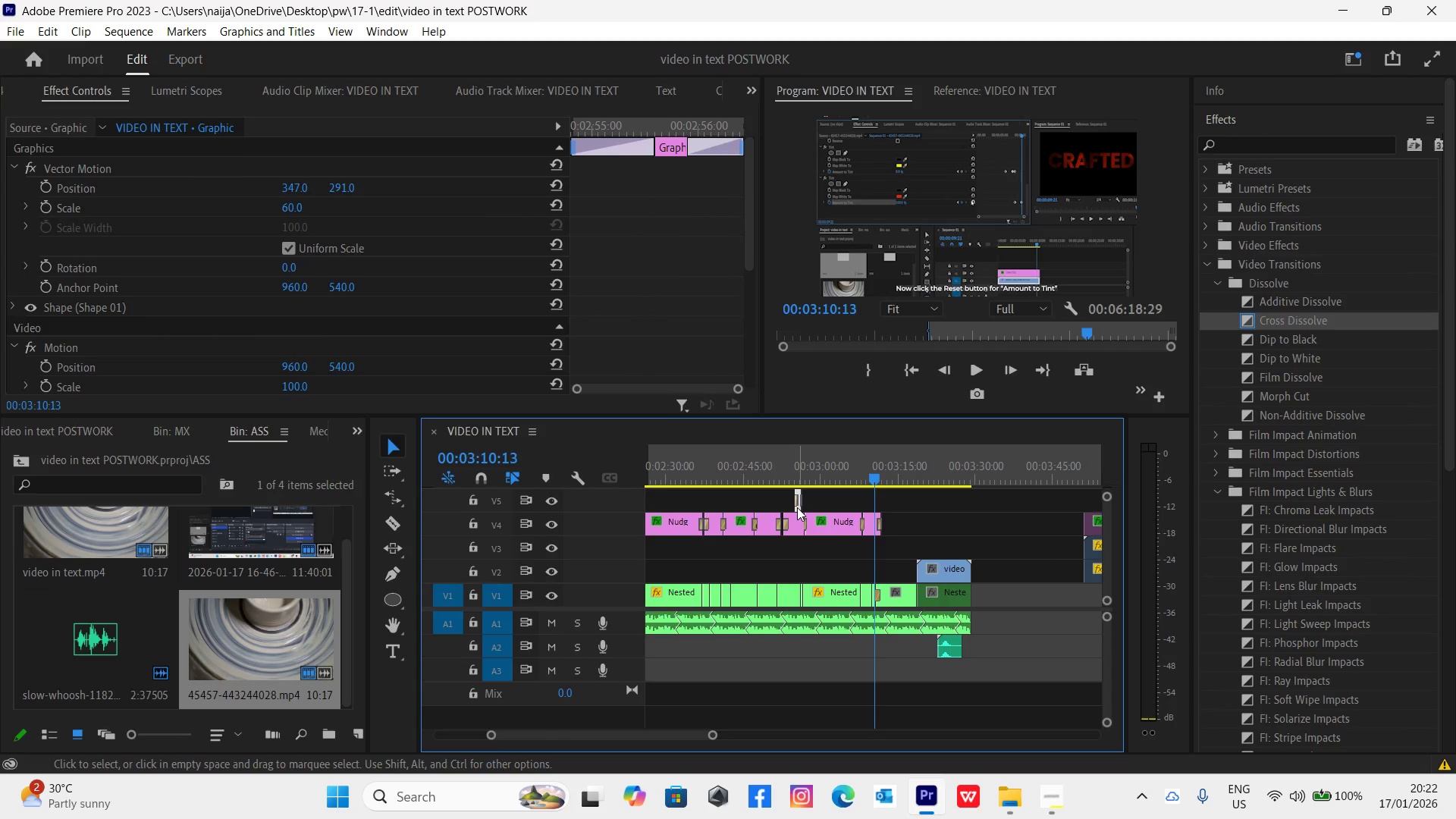 
hold_key(key=AltLeft, duration=1.41)
left_click_drag(start_coordinate=[797, 507], to_coordinate=[871, 510])
 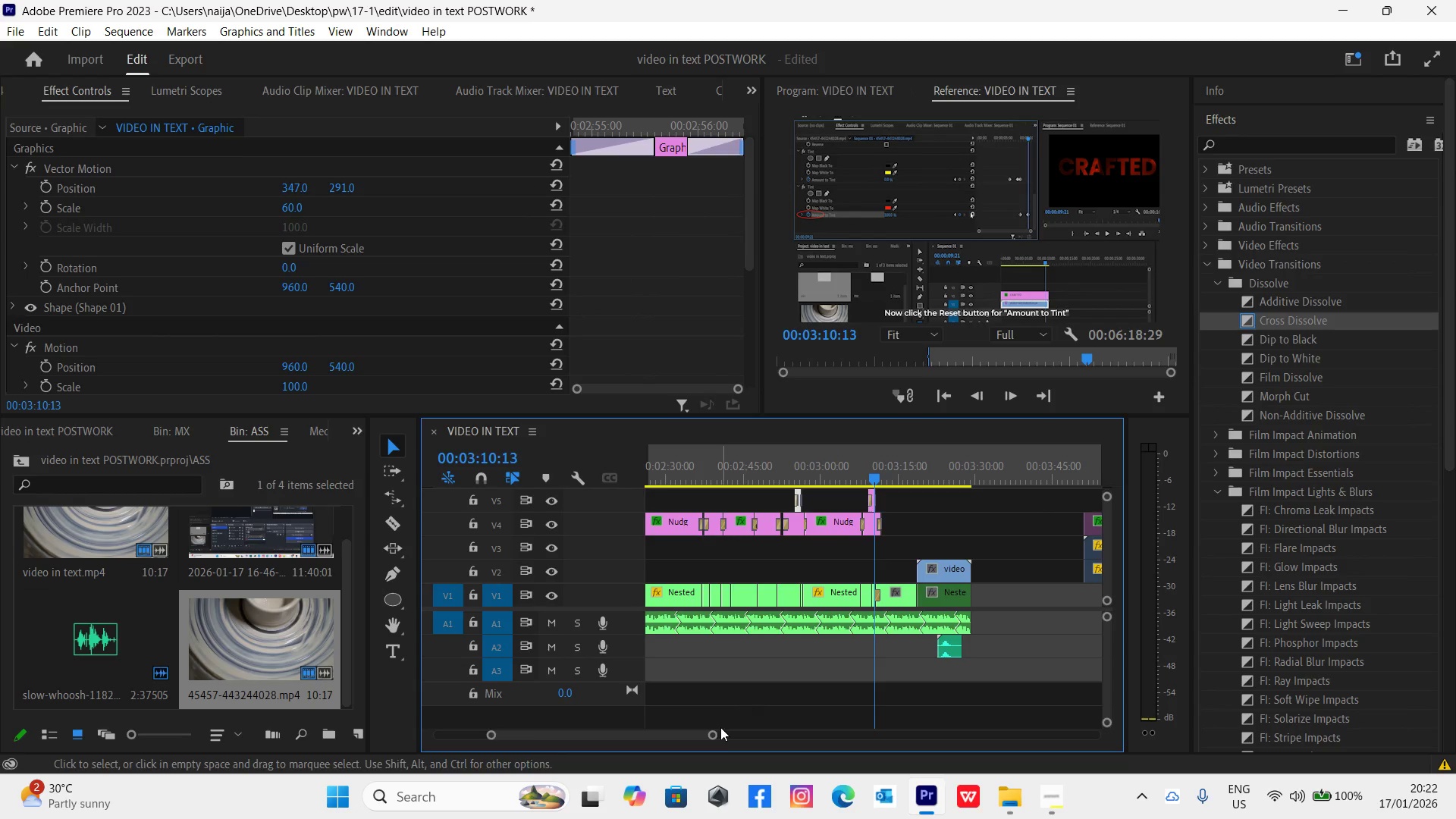 
left_click_drag(start_coordinate=[711, 733], to_coordinate=[670, 726])
 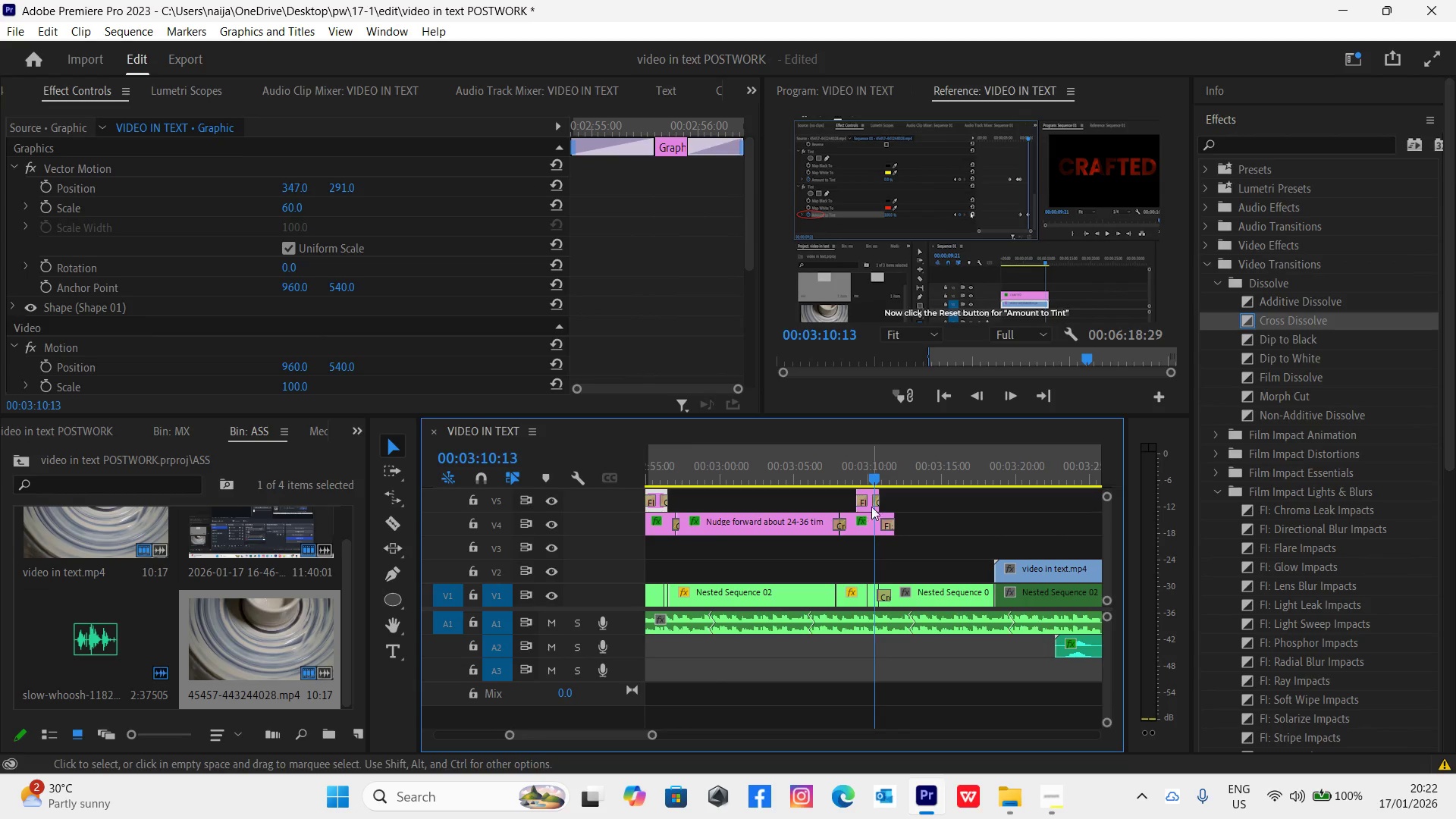 
left_click([874, 507])
 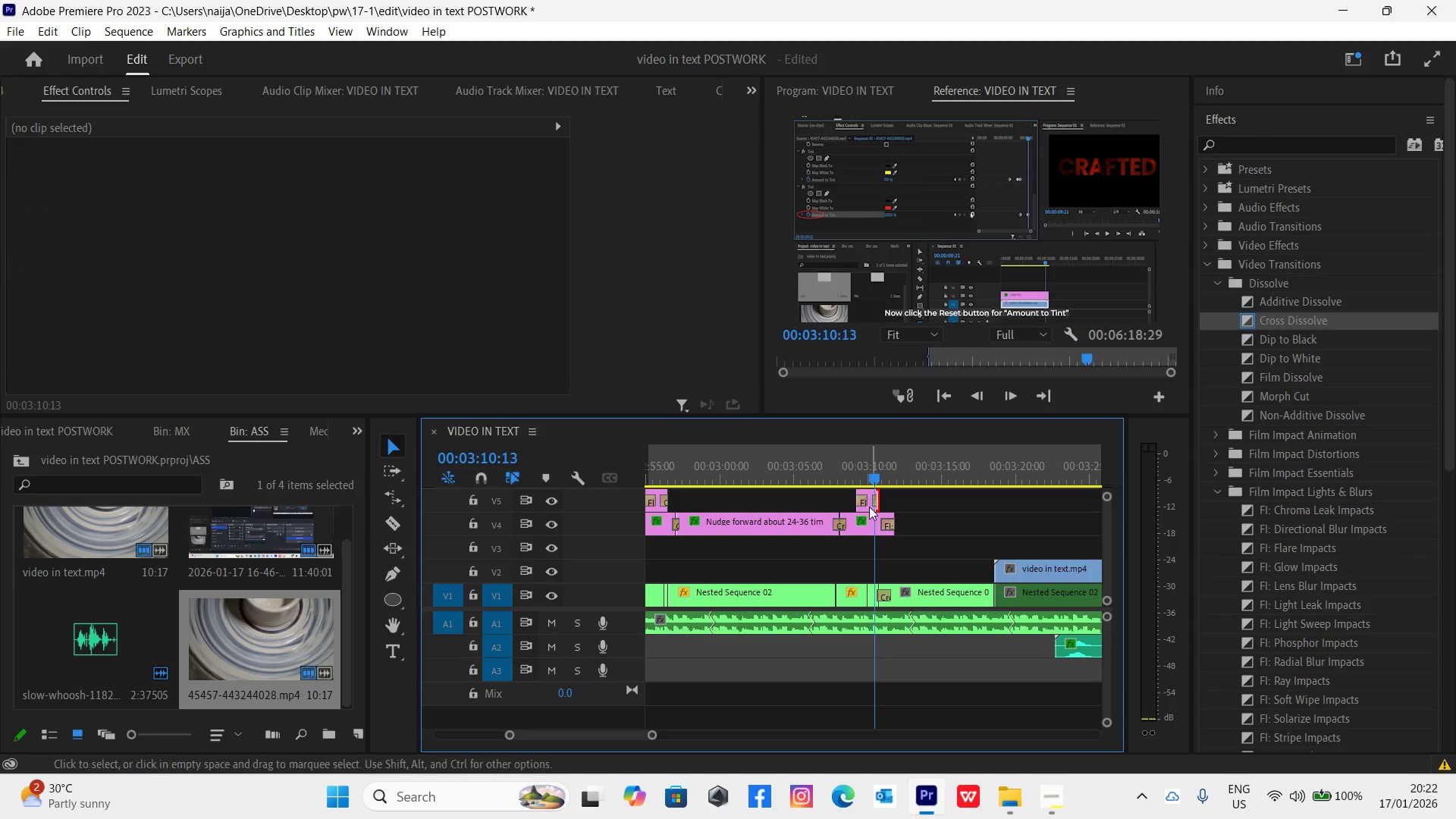 
left_click([869, 507])
 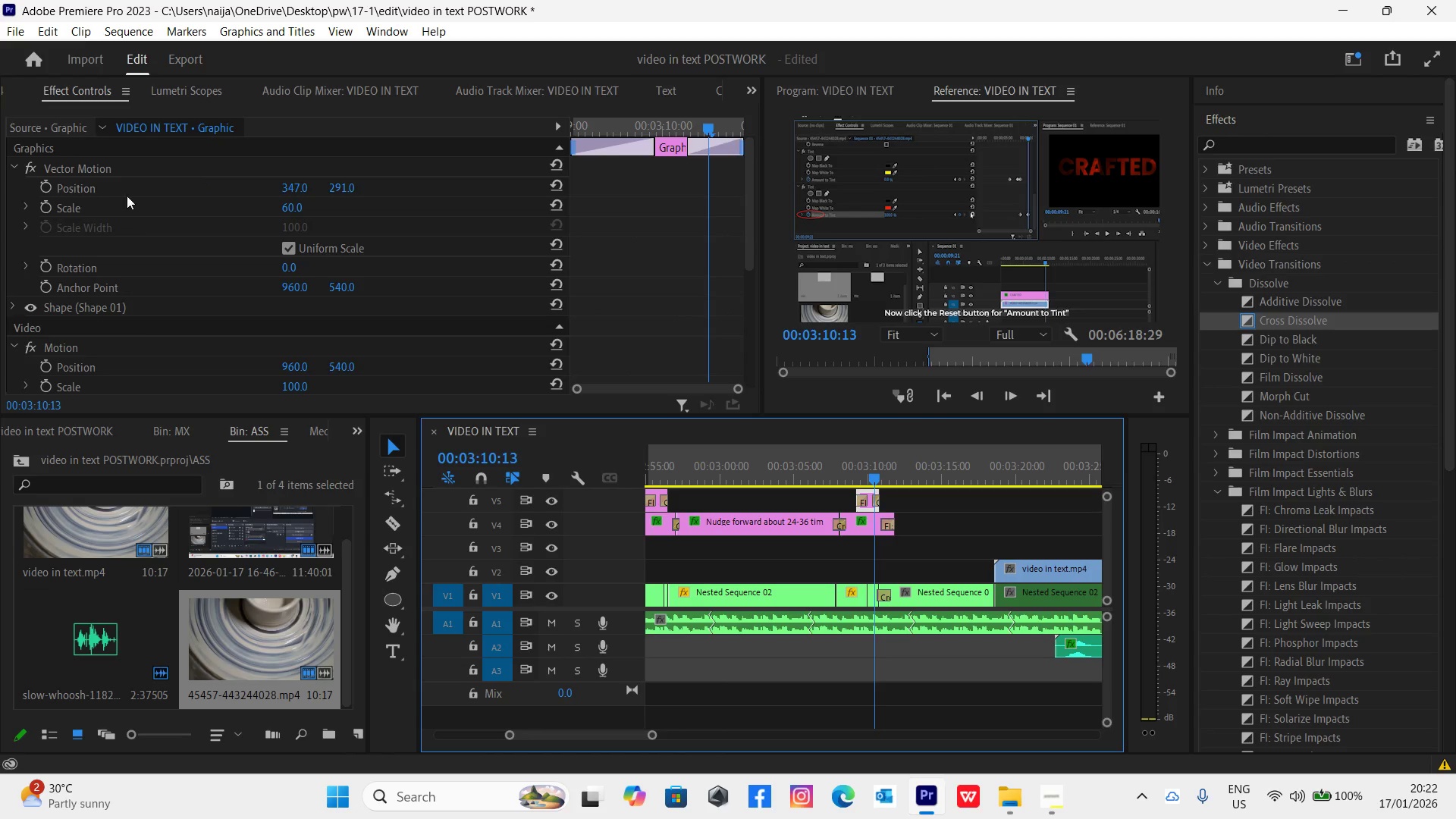 
left_click_drag(start_coordinate=[289, 189], to_coordinate=[1109, 91])
 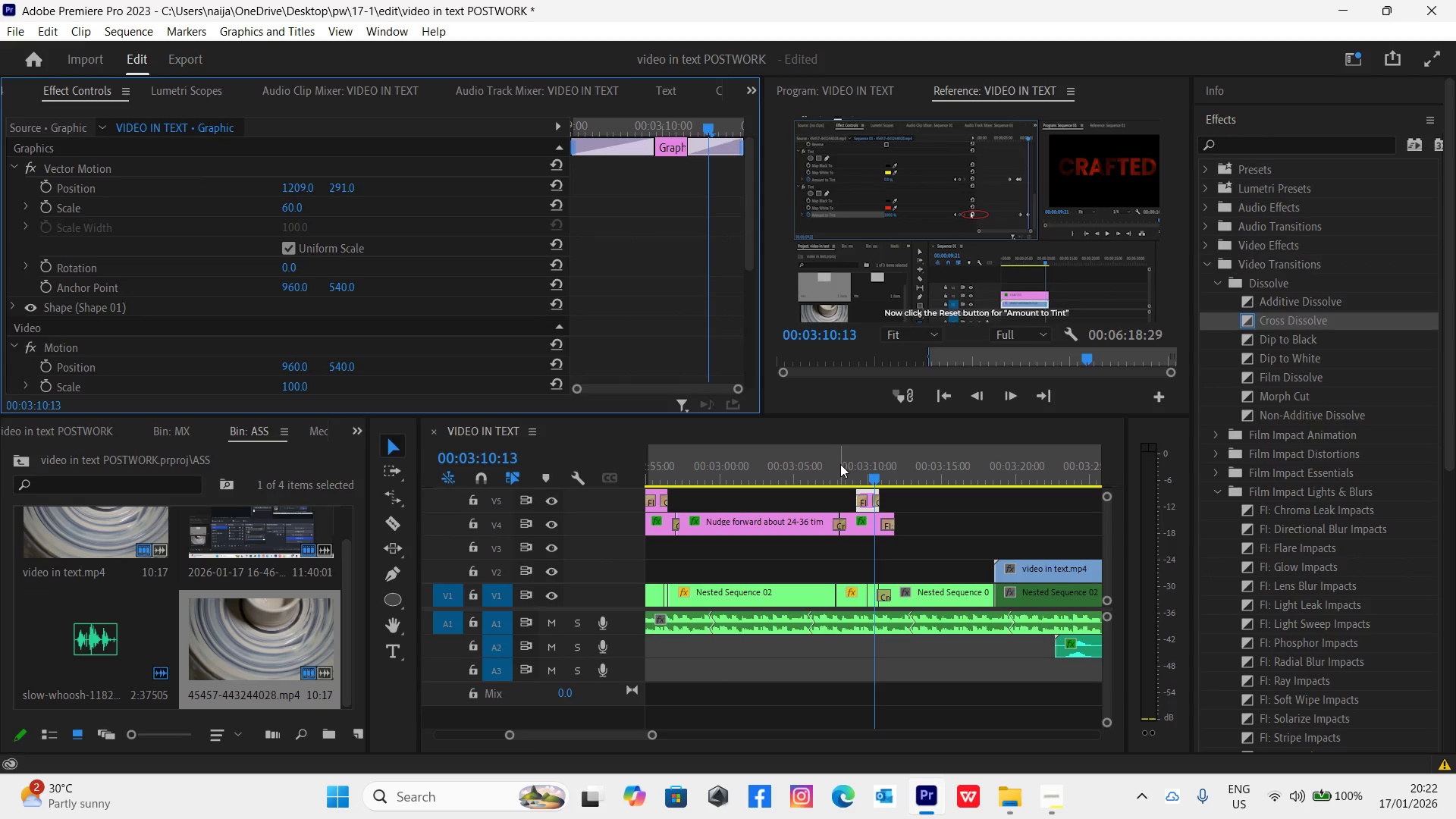 
left_click([854, 475])
 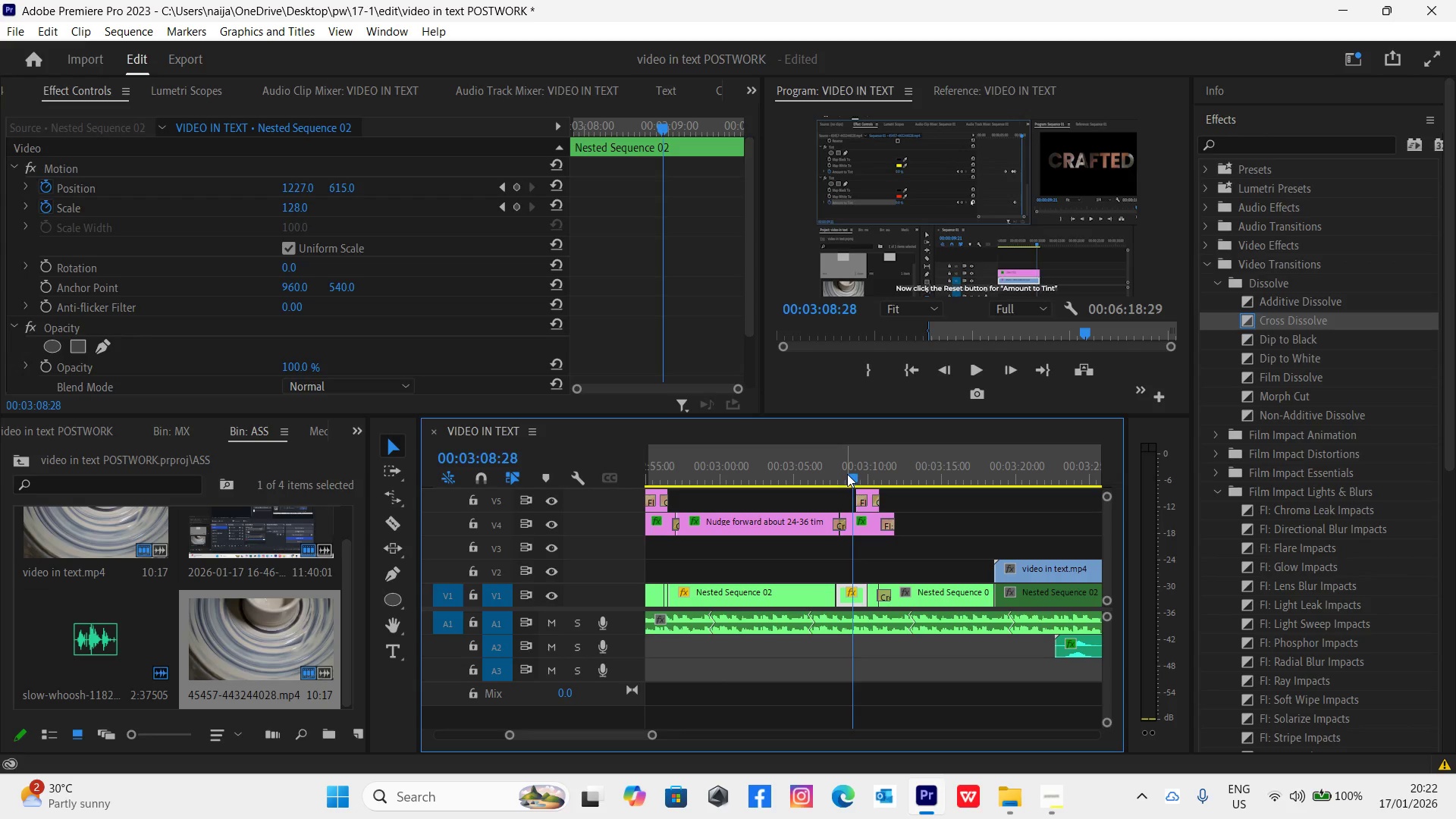 
left_click([839, 472])
 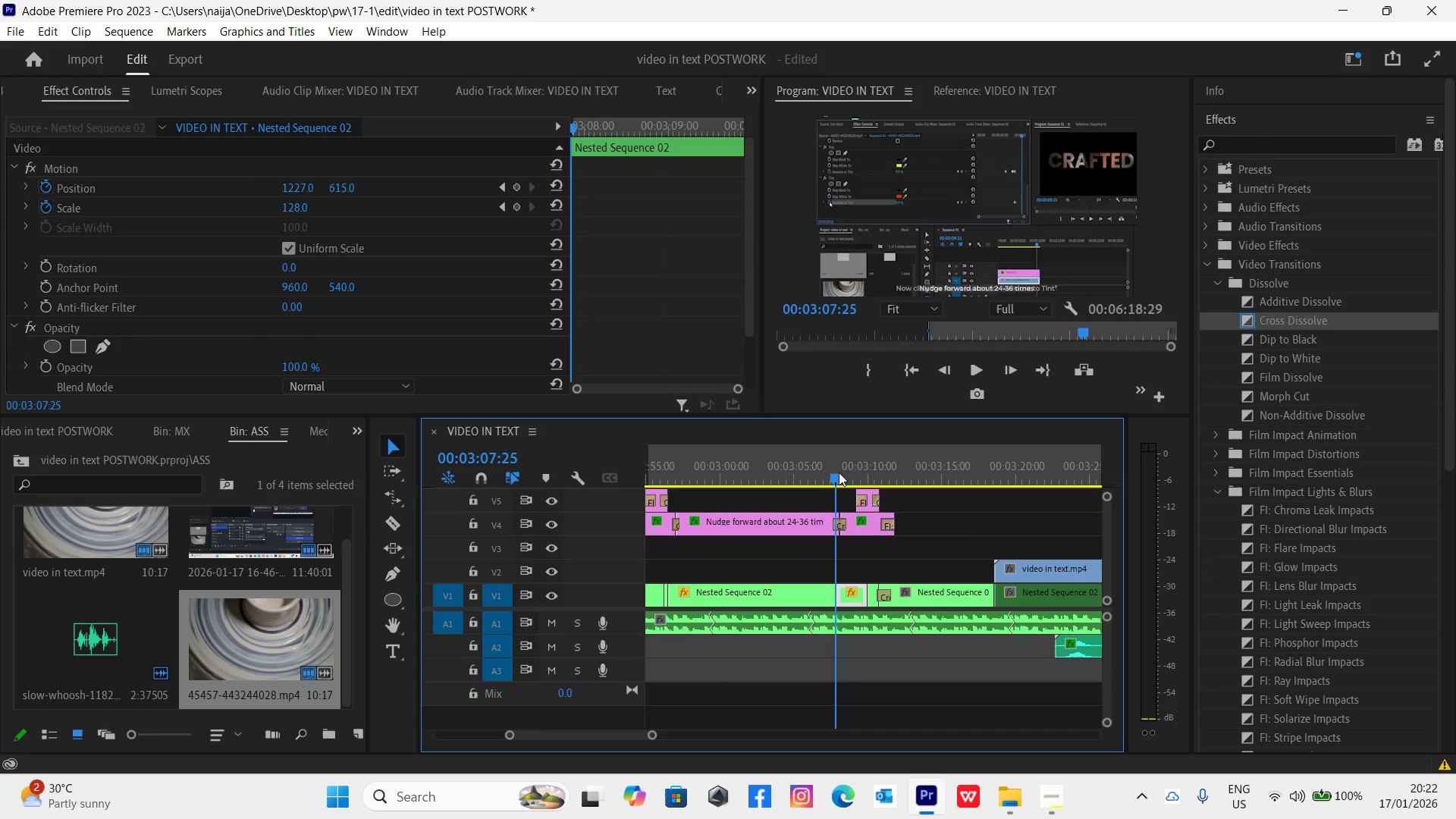 
left_click_drag(start_coordinate=[839, 472], to_coordinate=[855, 482])
 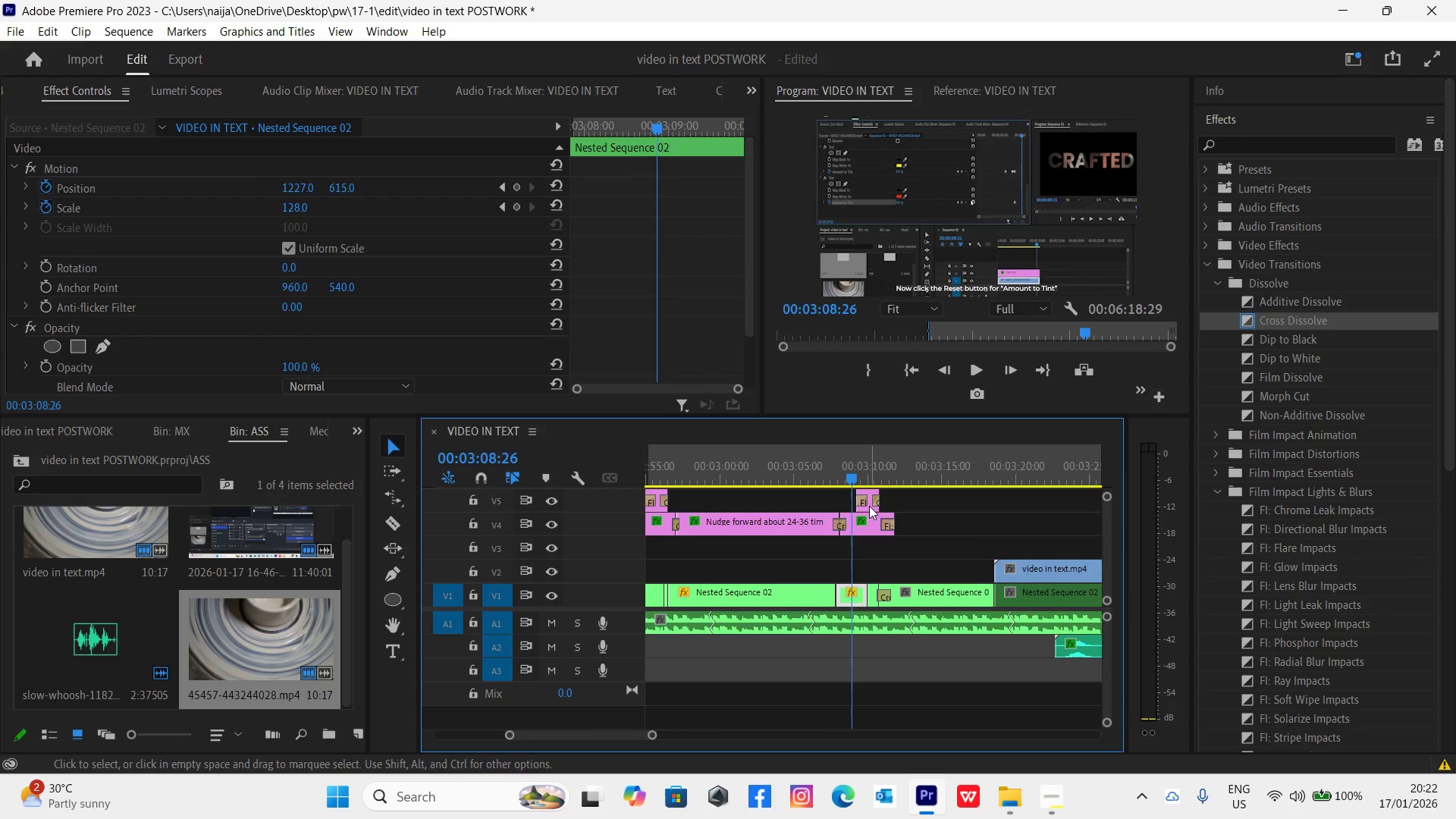 
left_click_drag(start_coordinate=[869, 507], to_coordinate=[859, 505])
 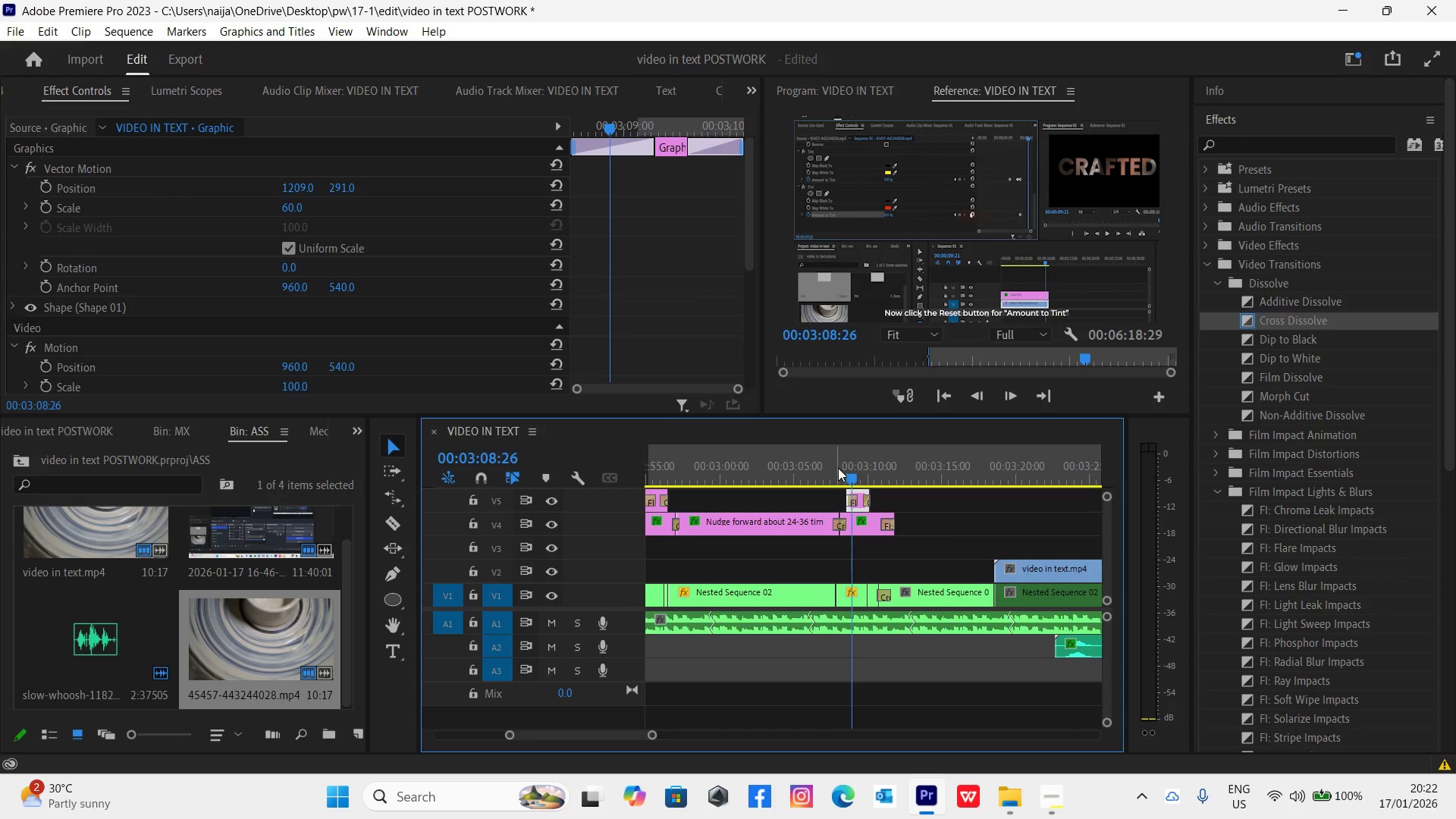 
left_click([839, 469])
 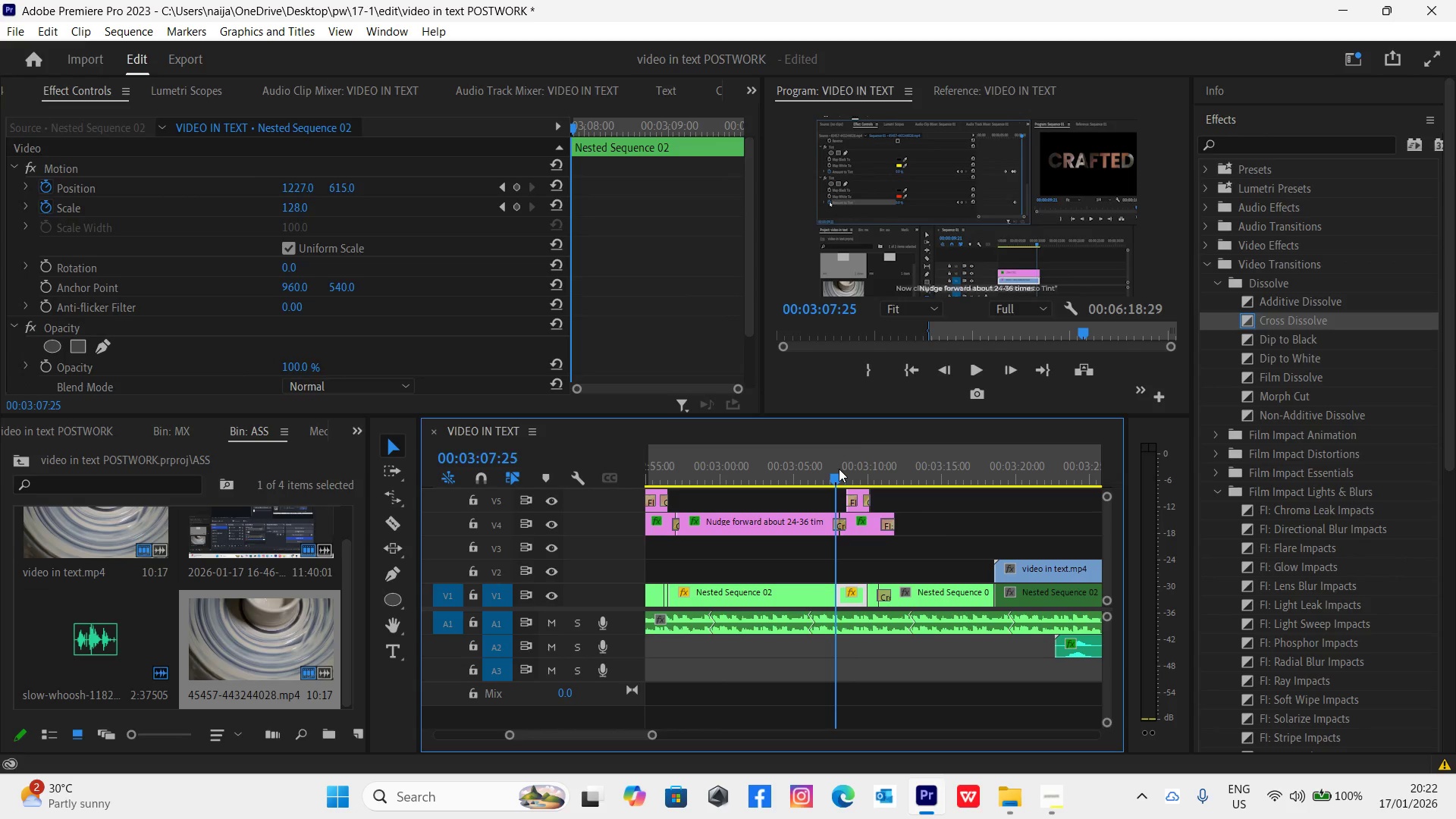 
key(Control+Backquote)
 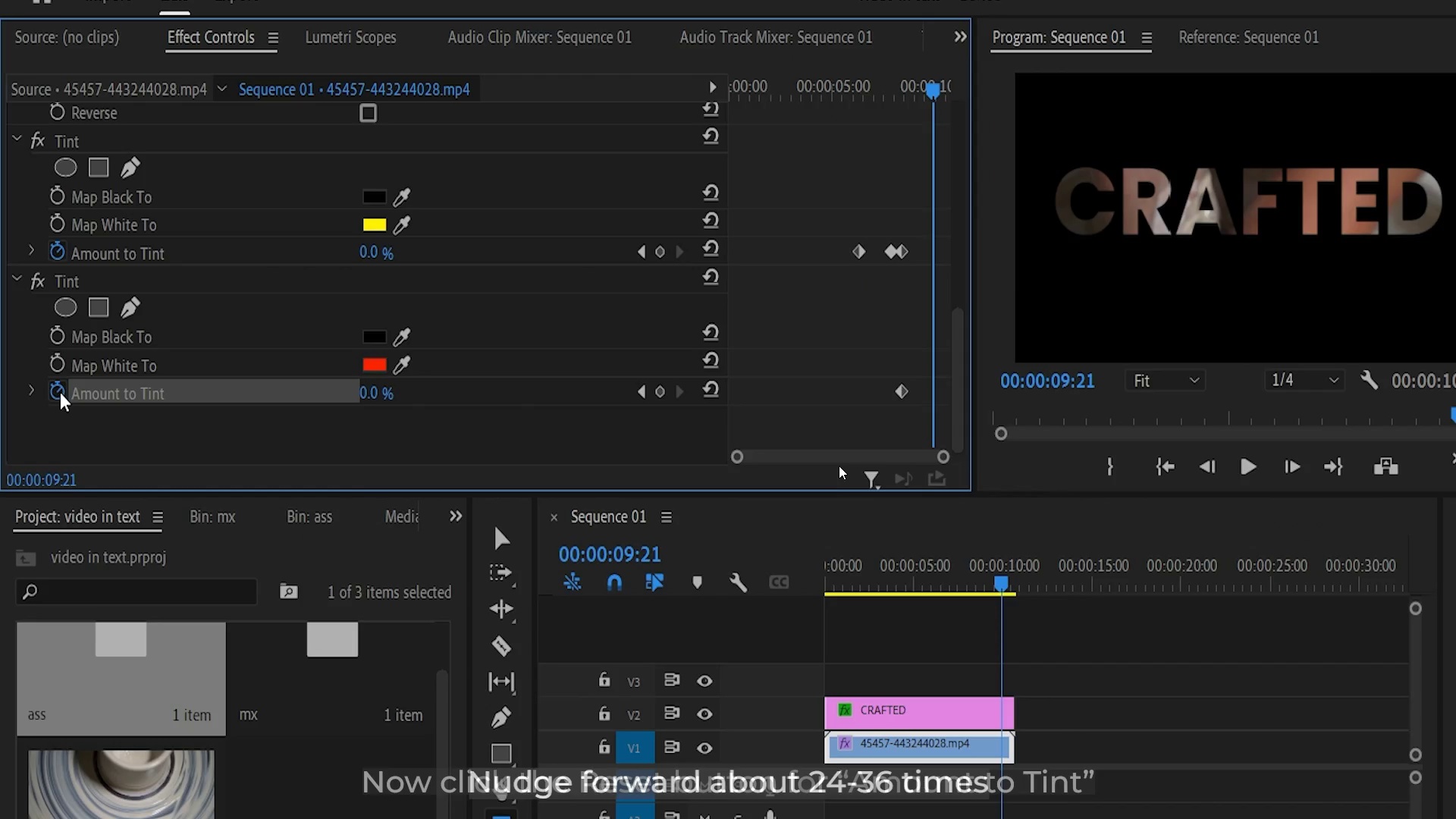 
key(Space)
 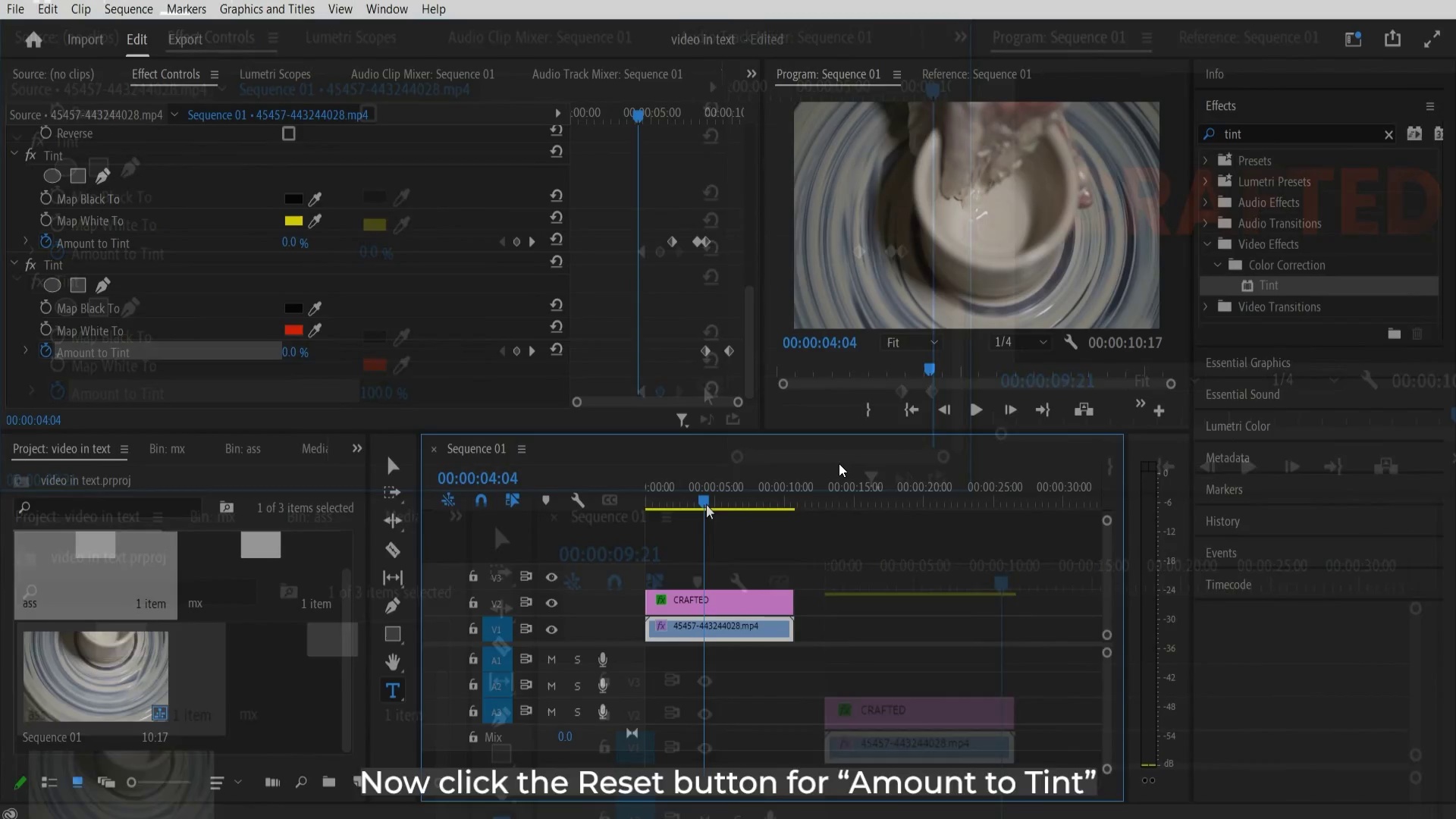 
key(Space)
 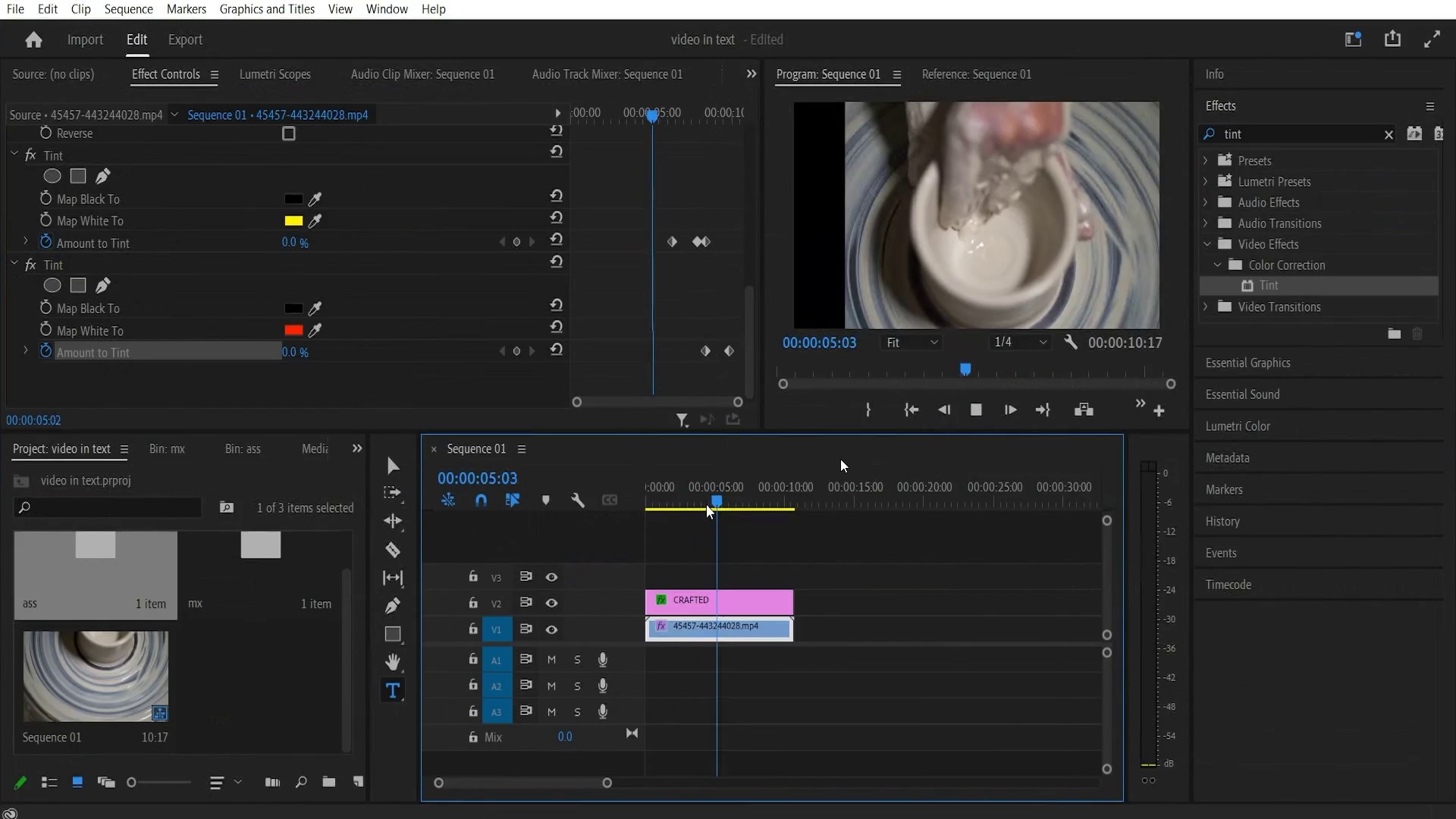 
key(Control+Backquote)
 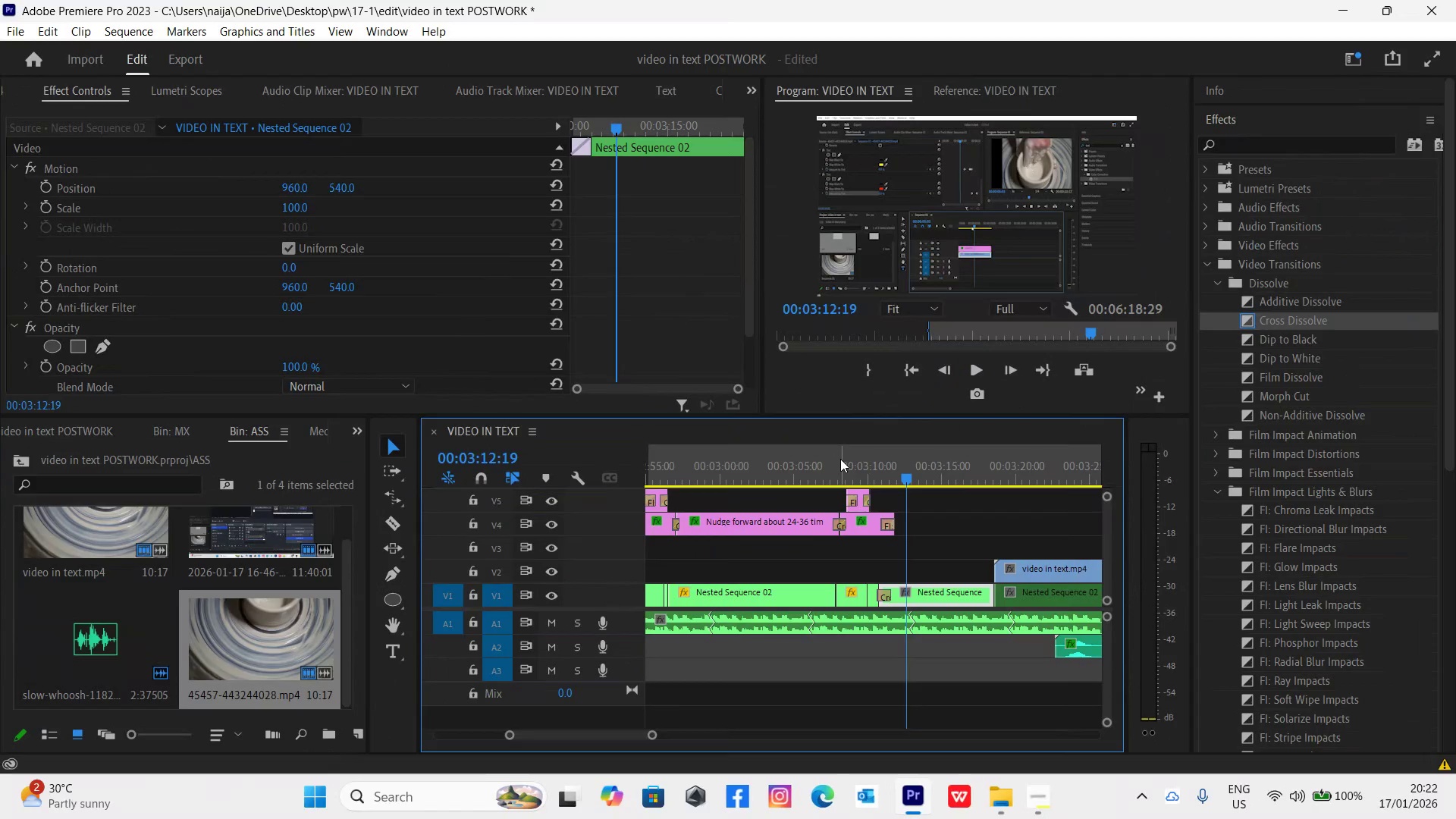 
key(Control+S)
 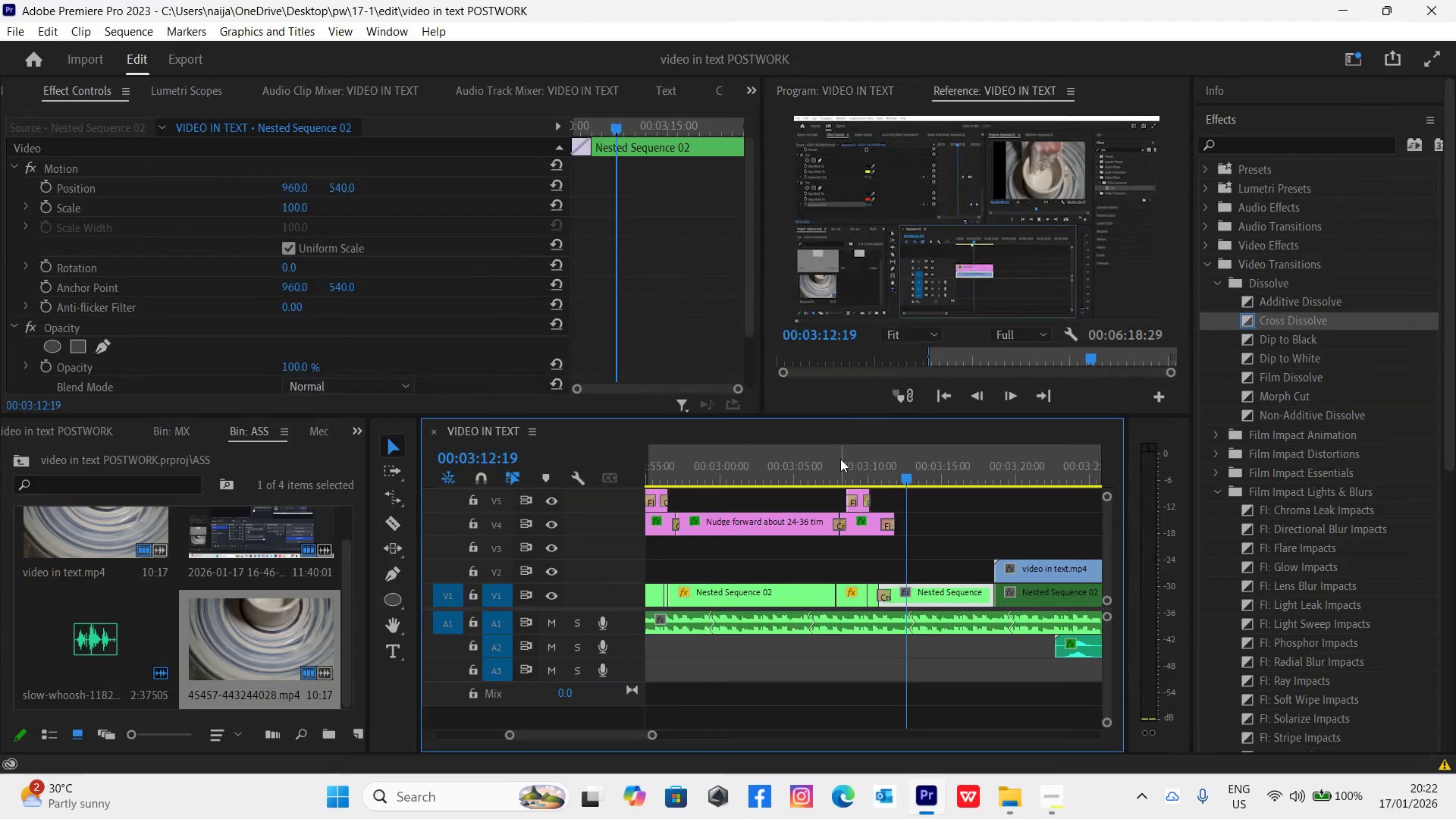 
key(Space)
 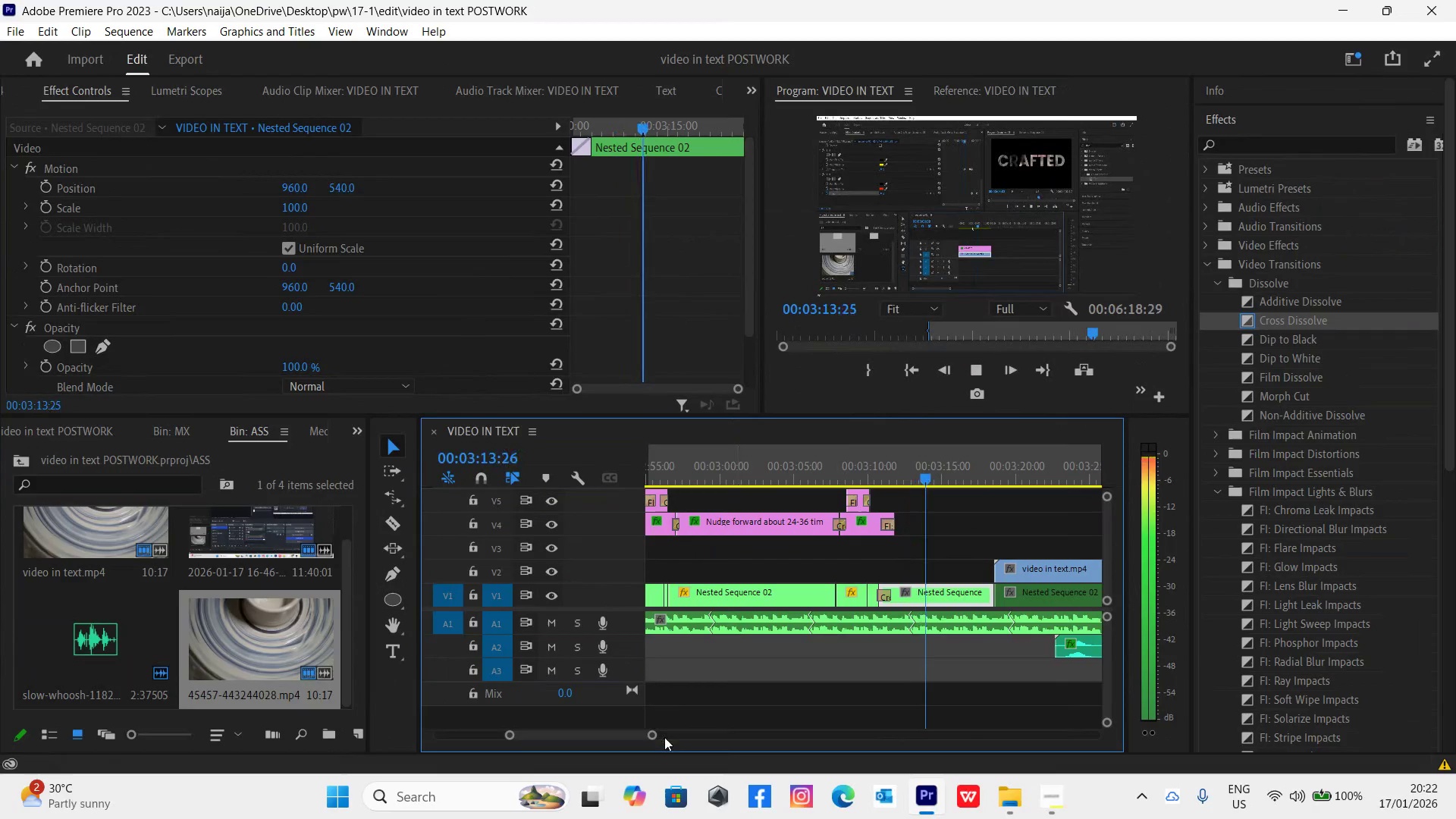 
left_click_drag(start_coordinate=[654, 738], to_coordinate=[674, 751])
 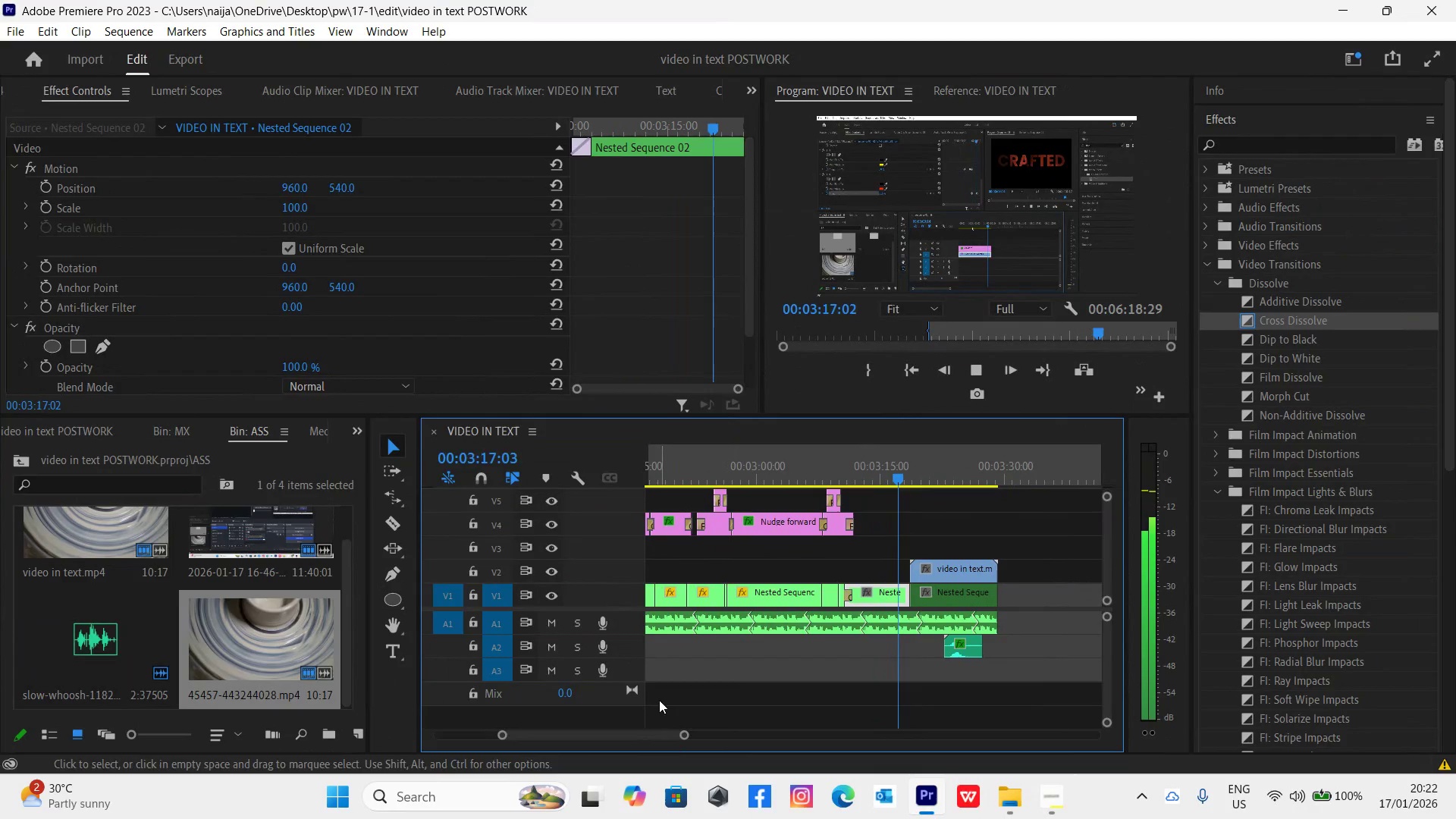 
key(Control+S)
 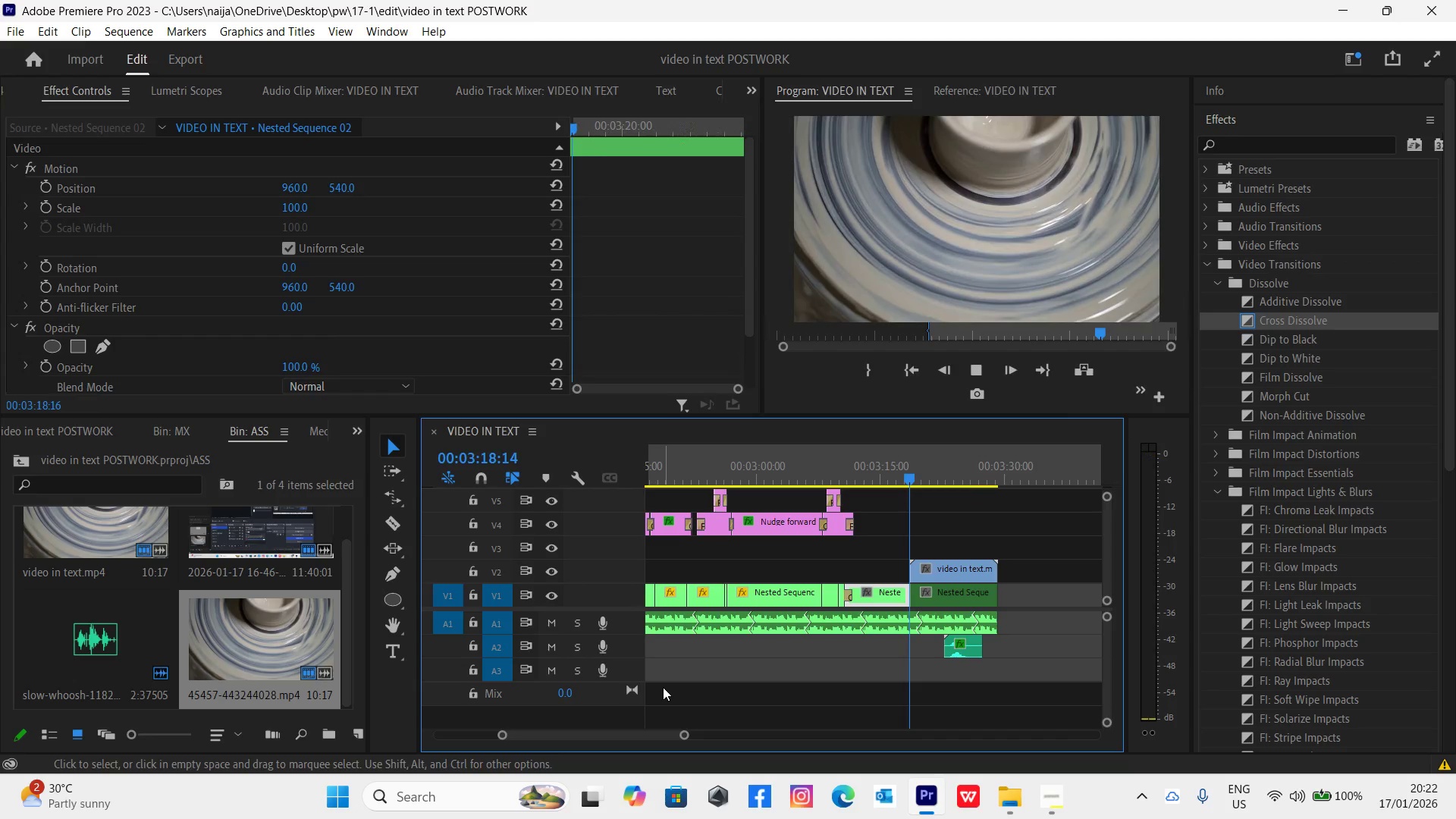 
key(Space)
 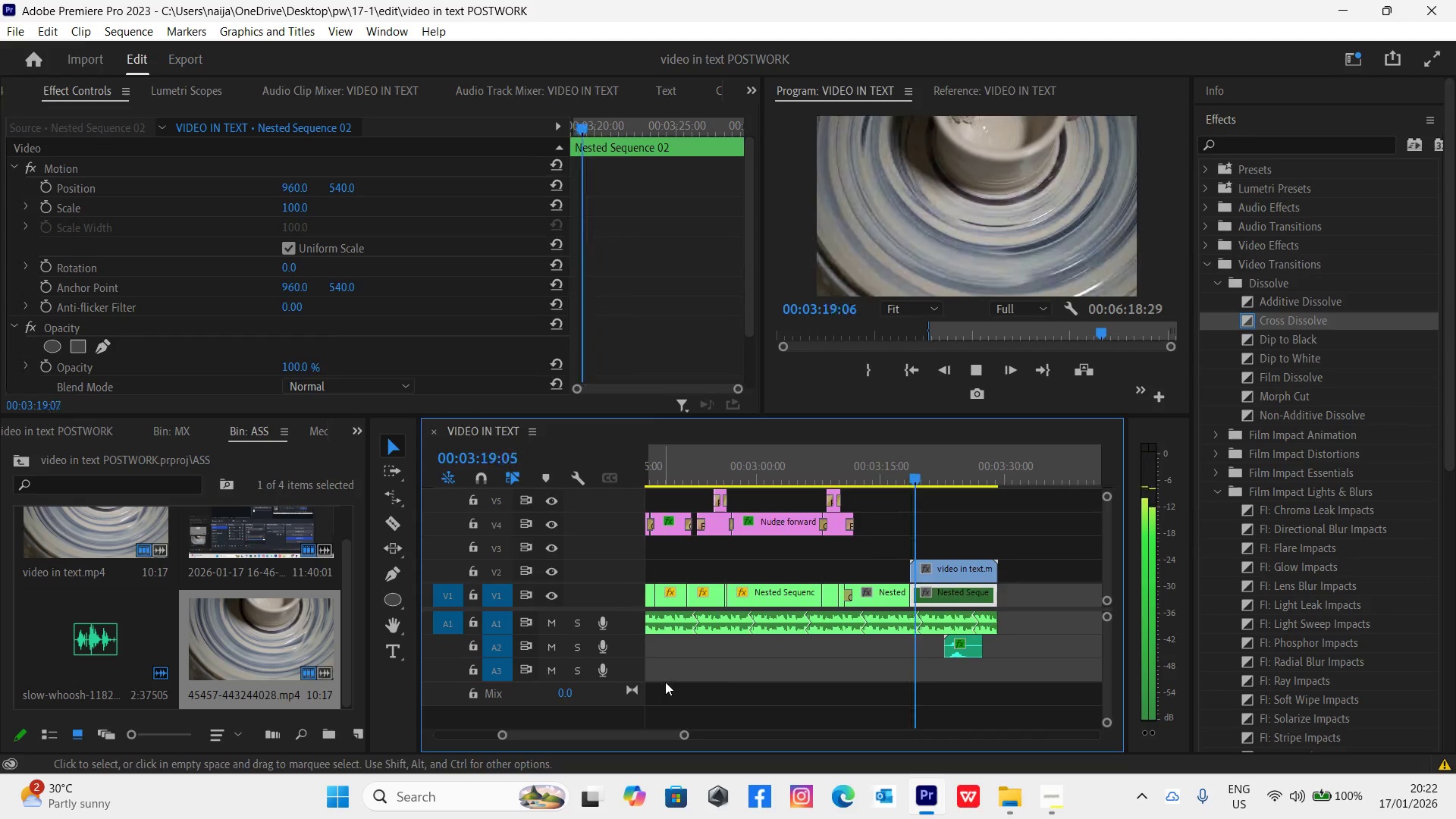 
key(Space)
 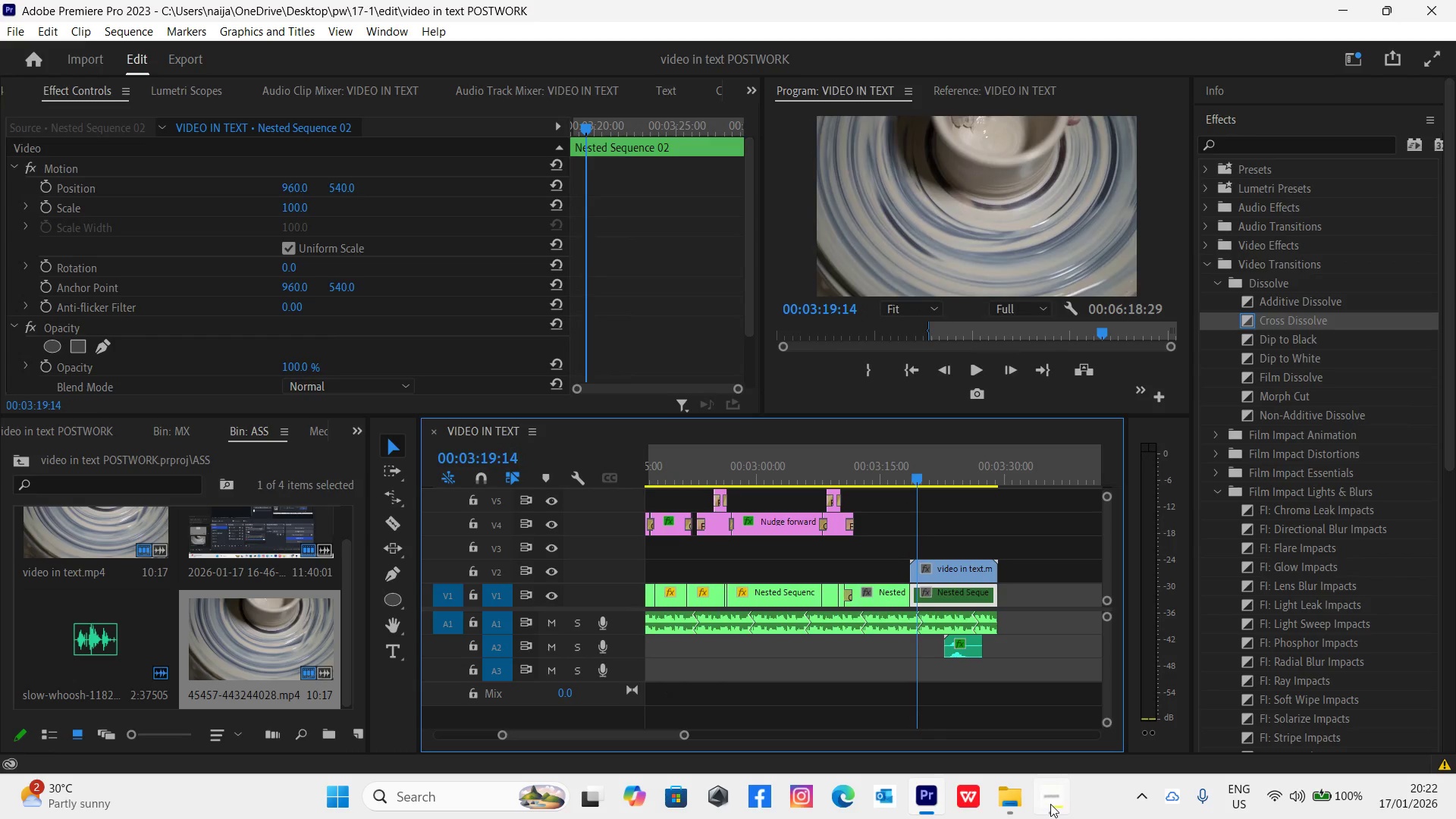 
left_click([1042, 799])